 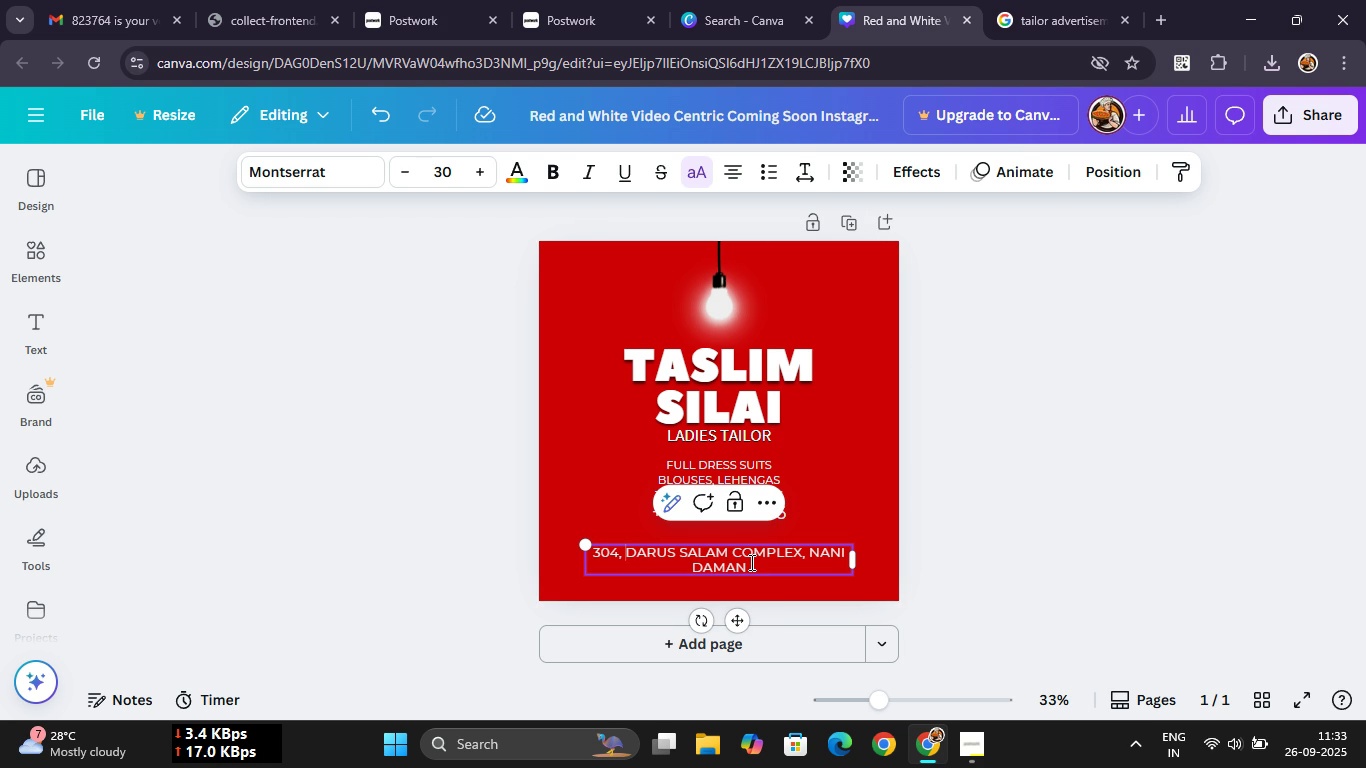 
key(Comma)
 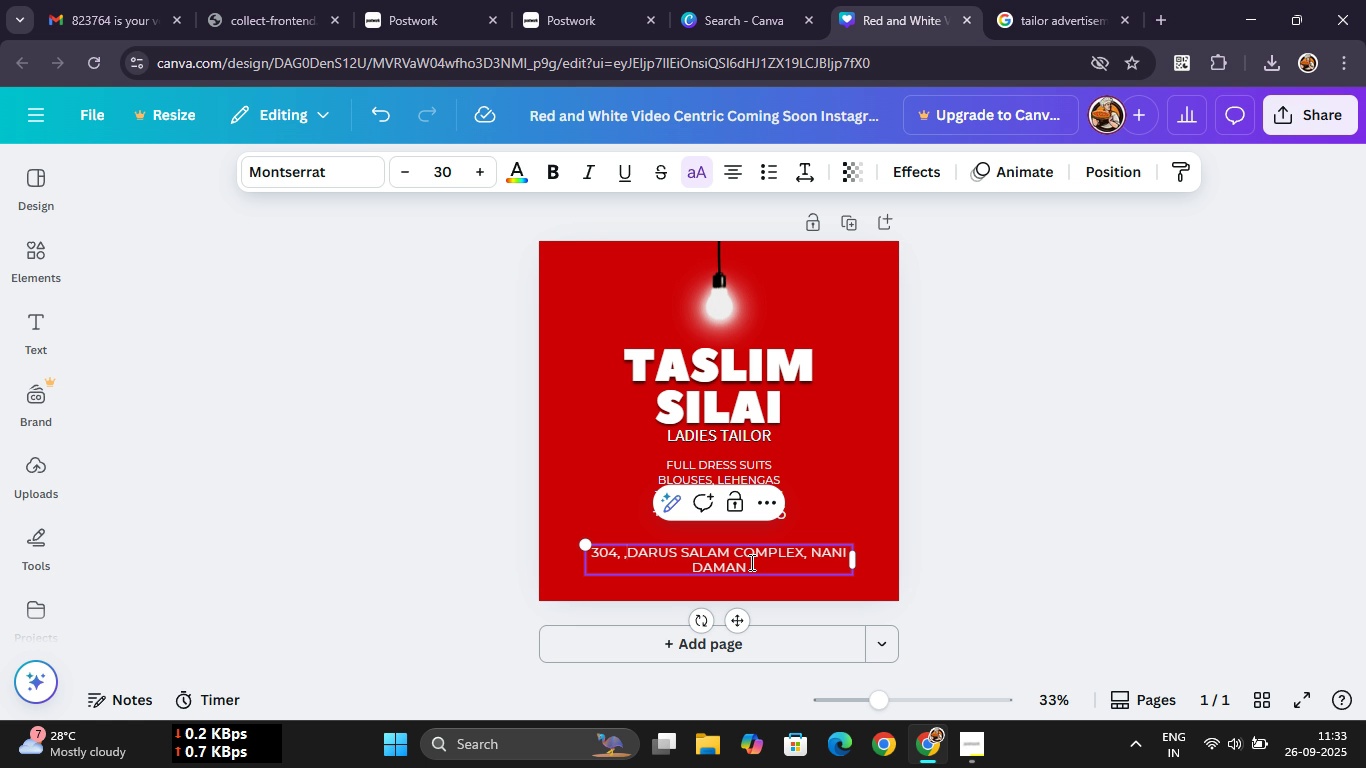 
key(Space)
 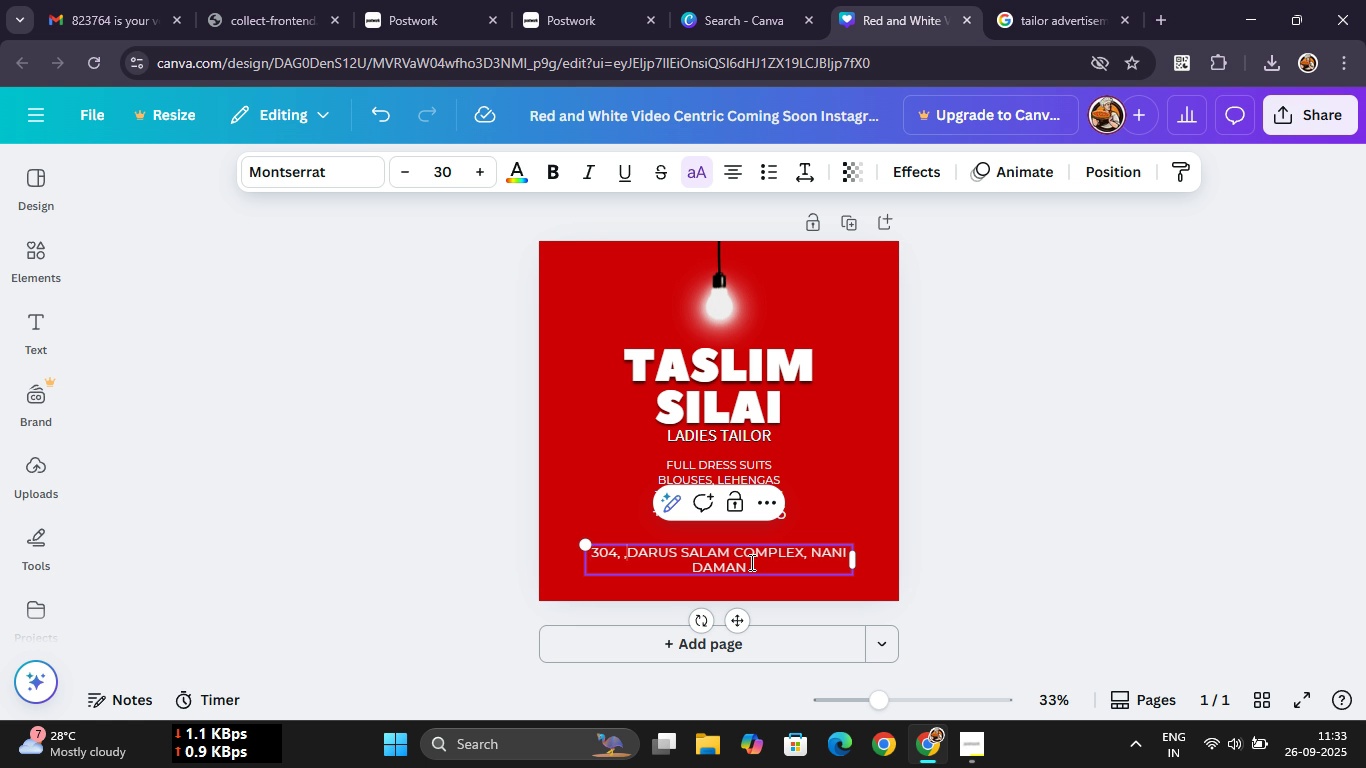 
key(Backspace)
 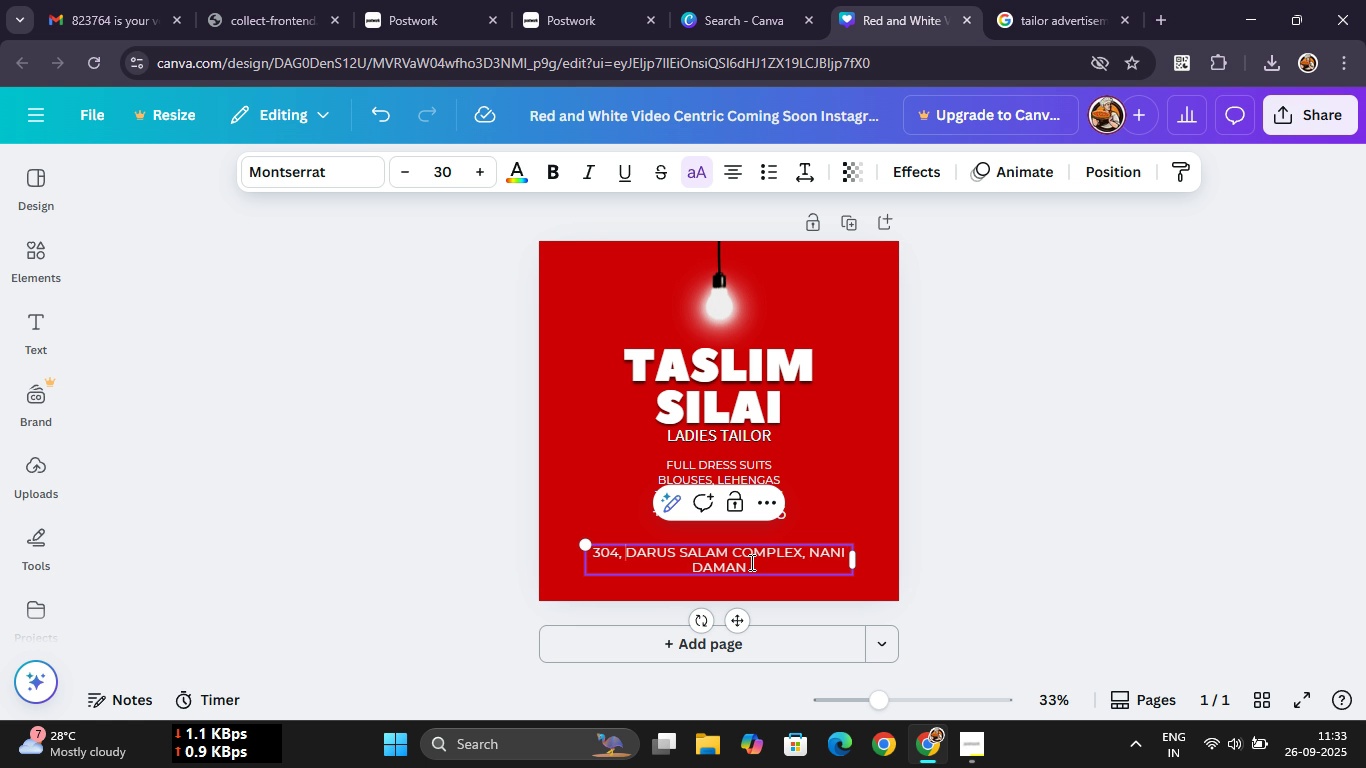 
key(Backspace)